 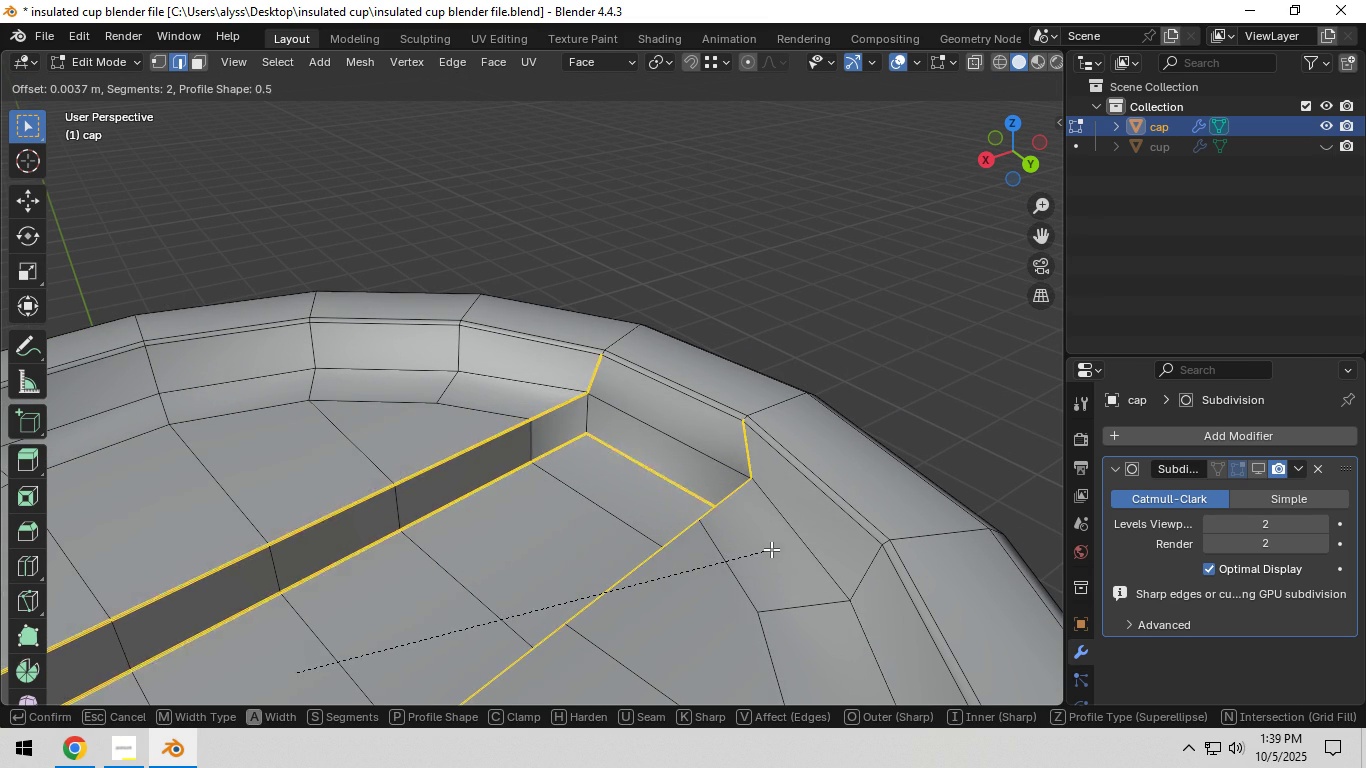 
left_click([777, 550])
 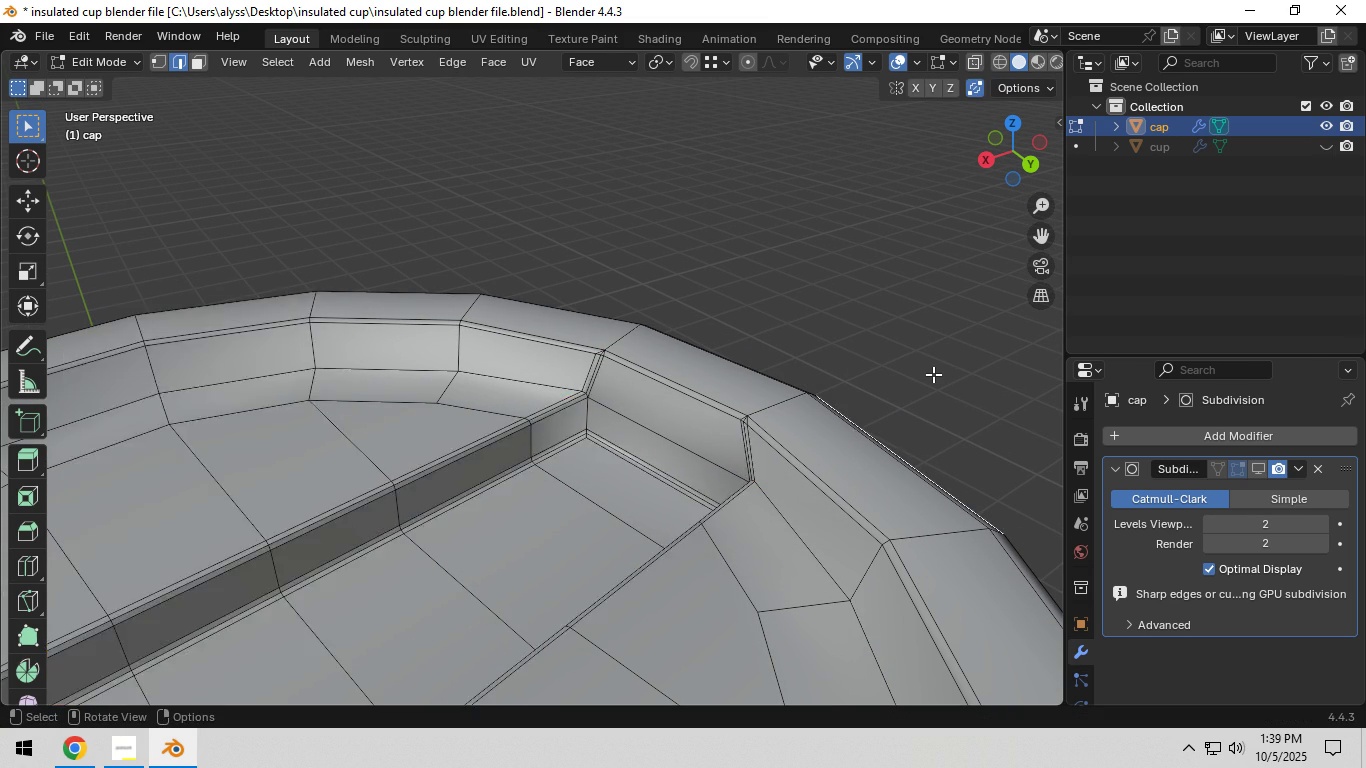 
left_click([933, 374])
 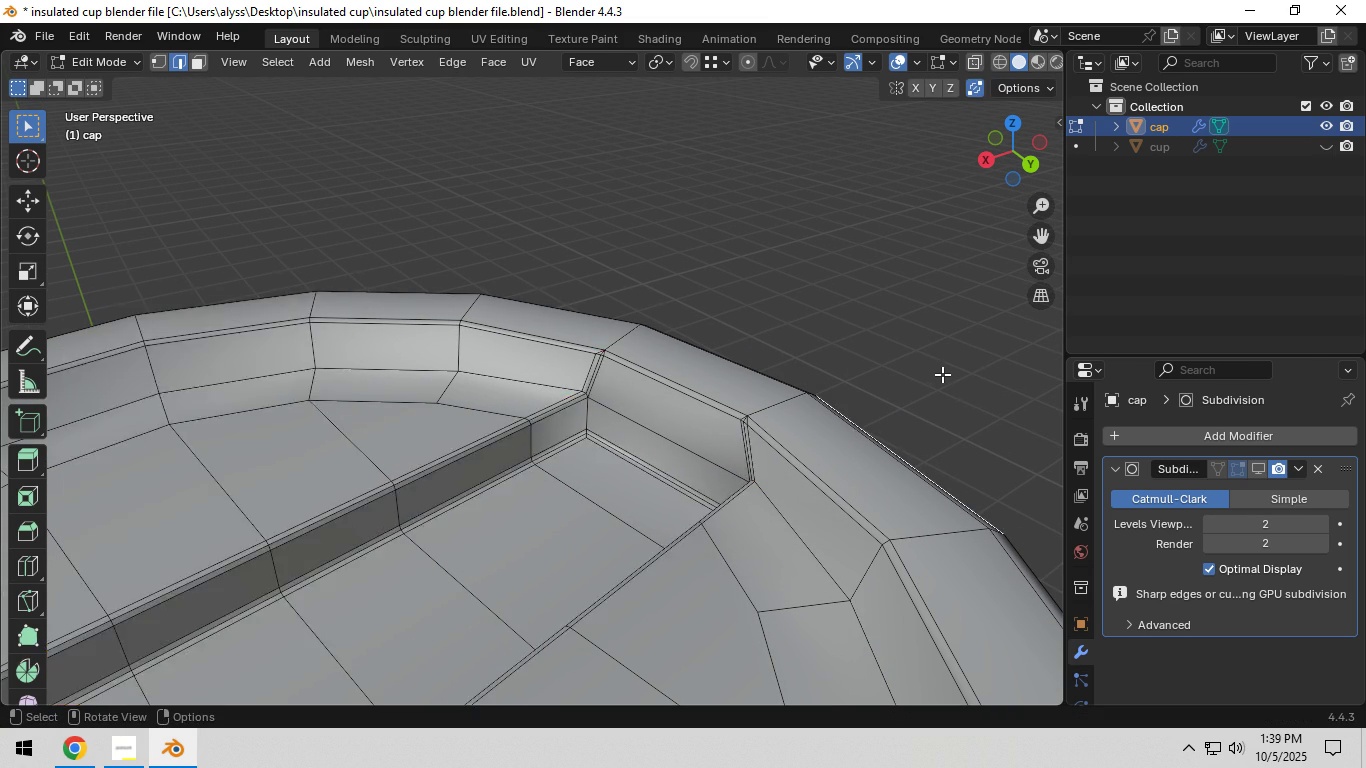 
key(Tab)
 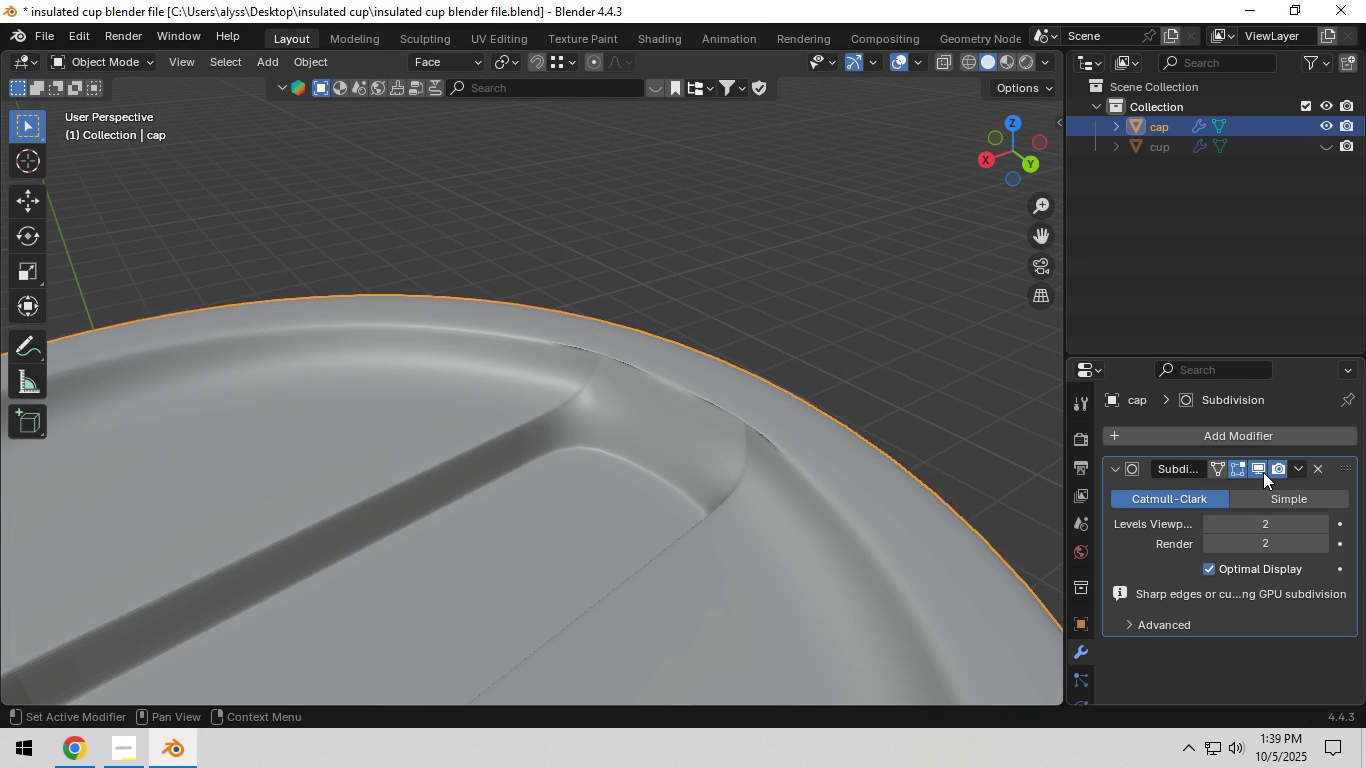 
left_click([1263, 473])
 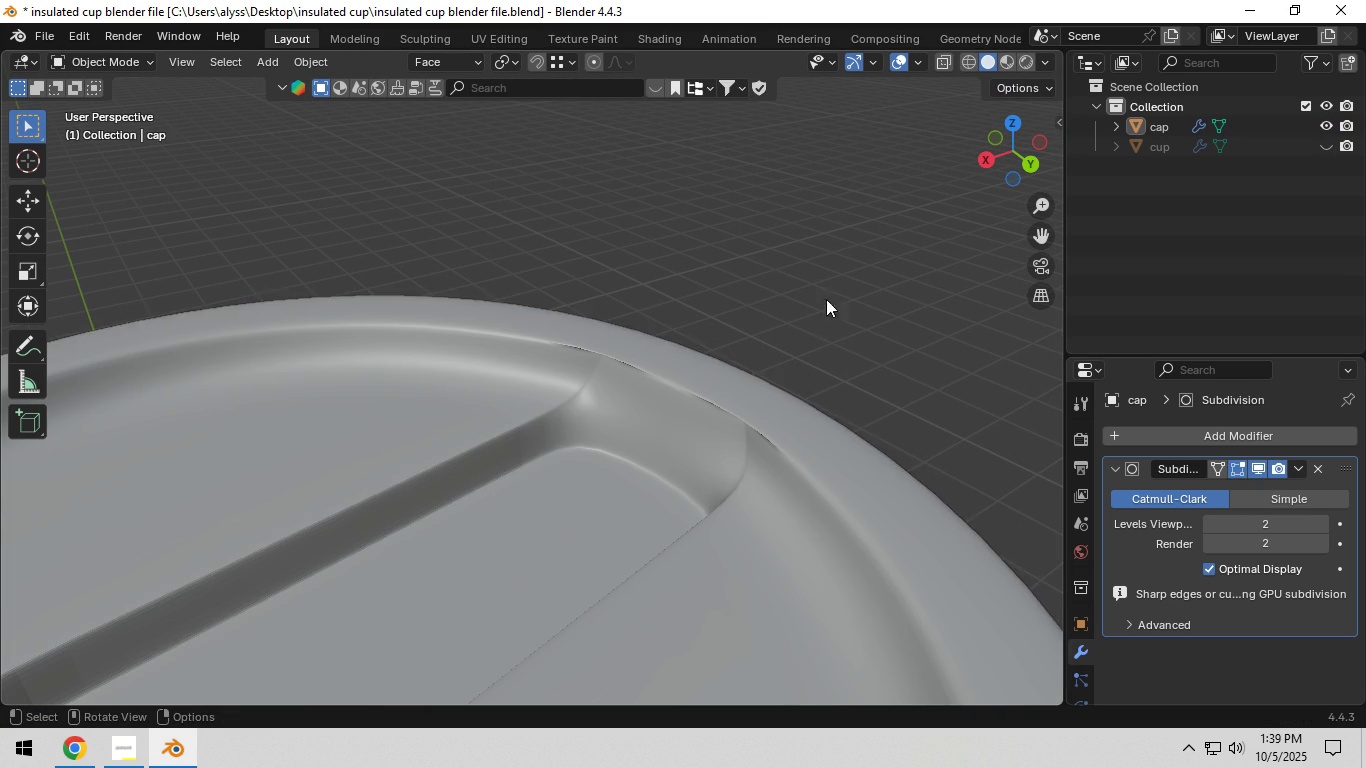 
left_click([826, 295])
 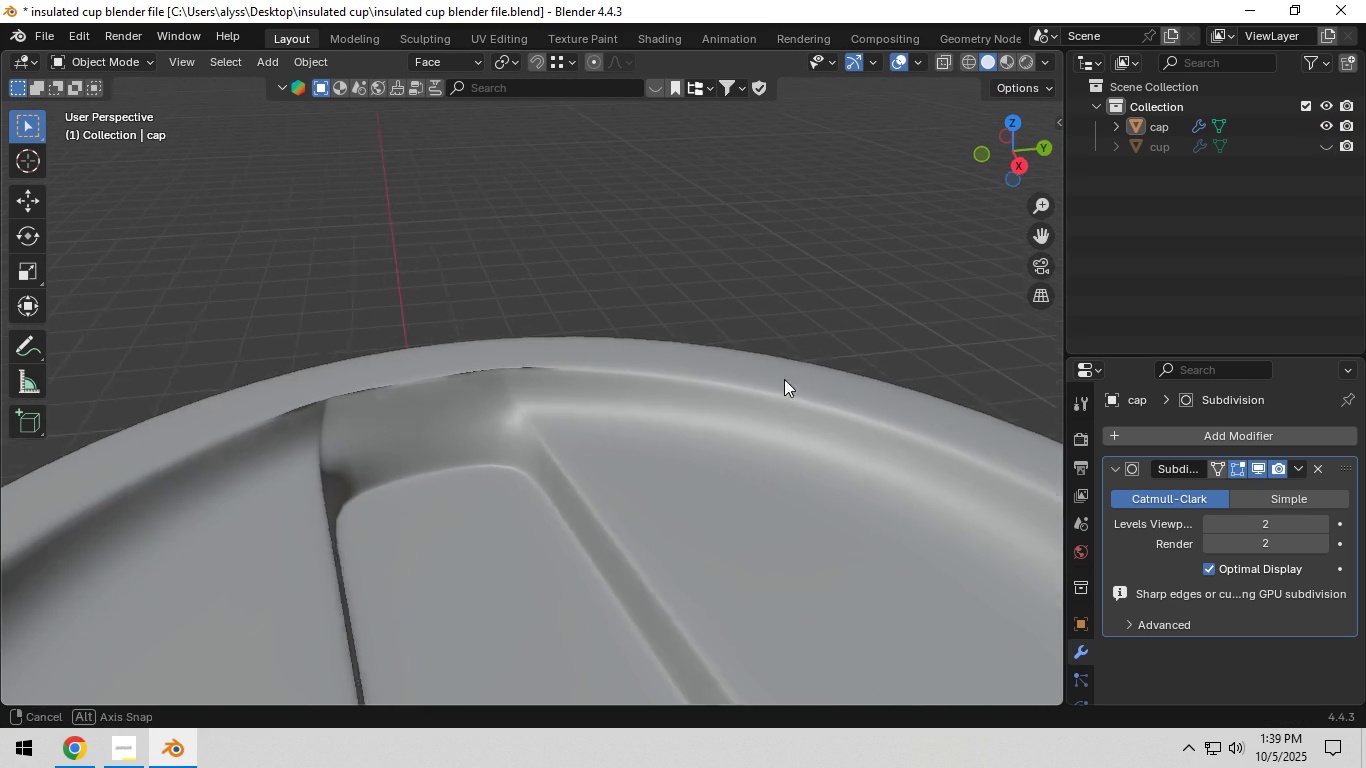 
key(Shift+ShiftLeft)
 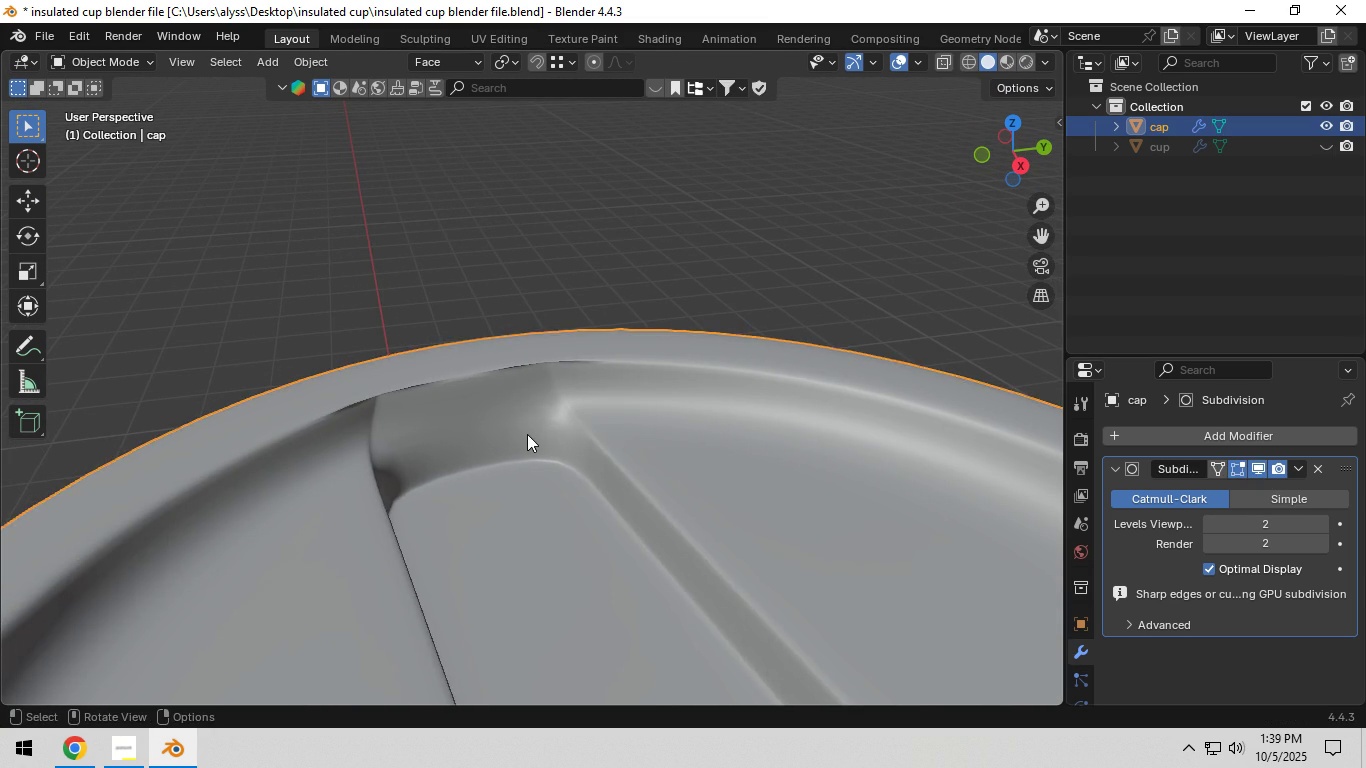 
left_click([527, 433])
 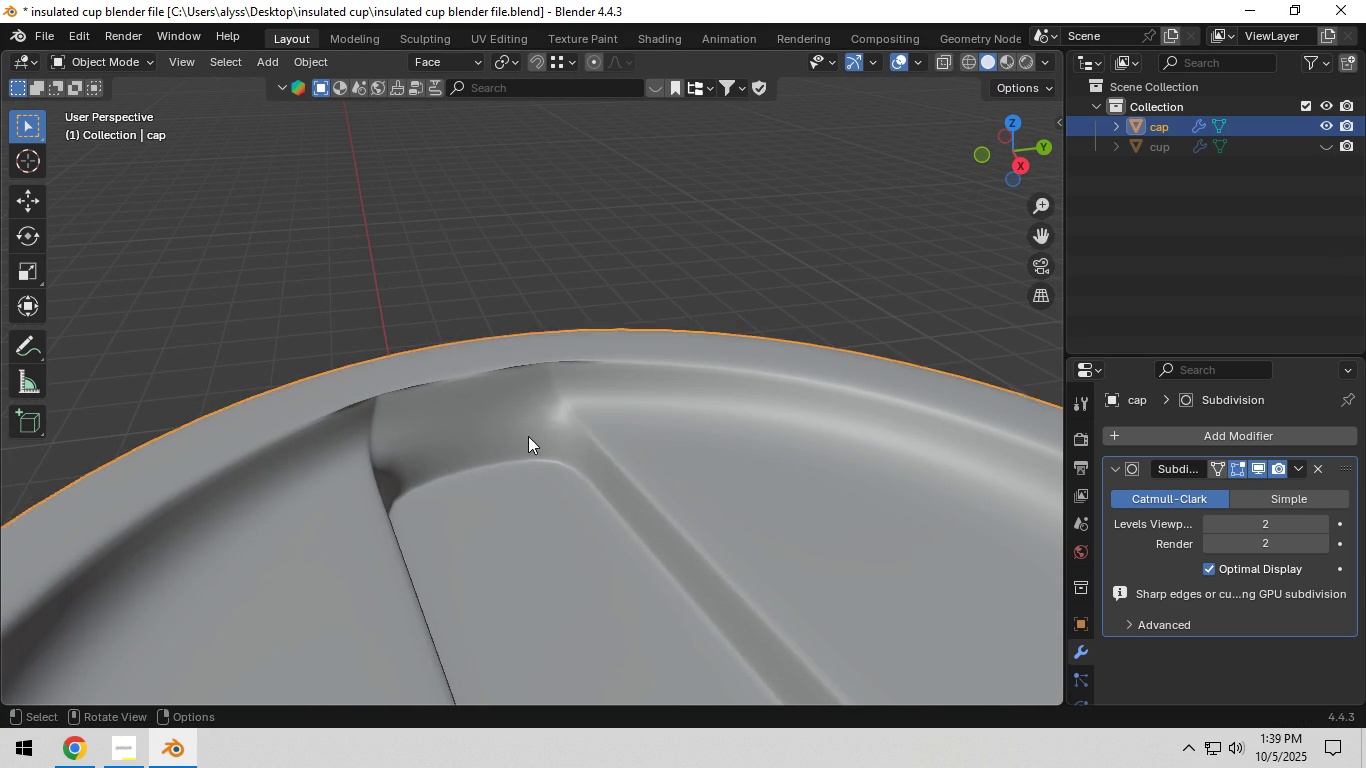 
key(Tab)
 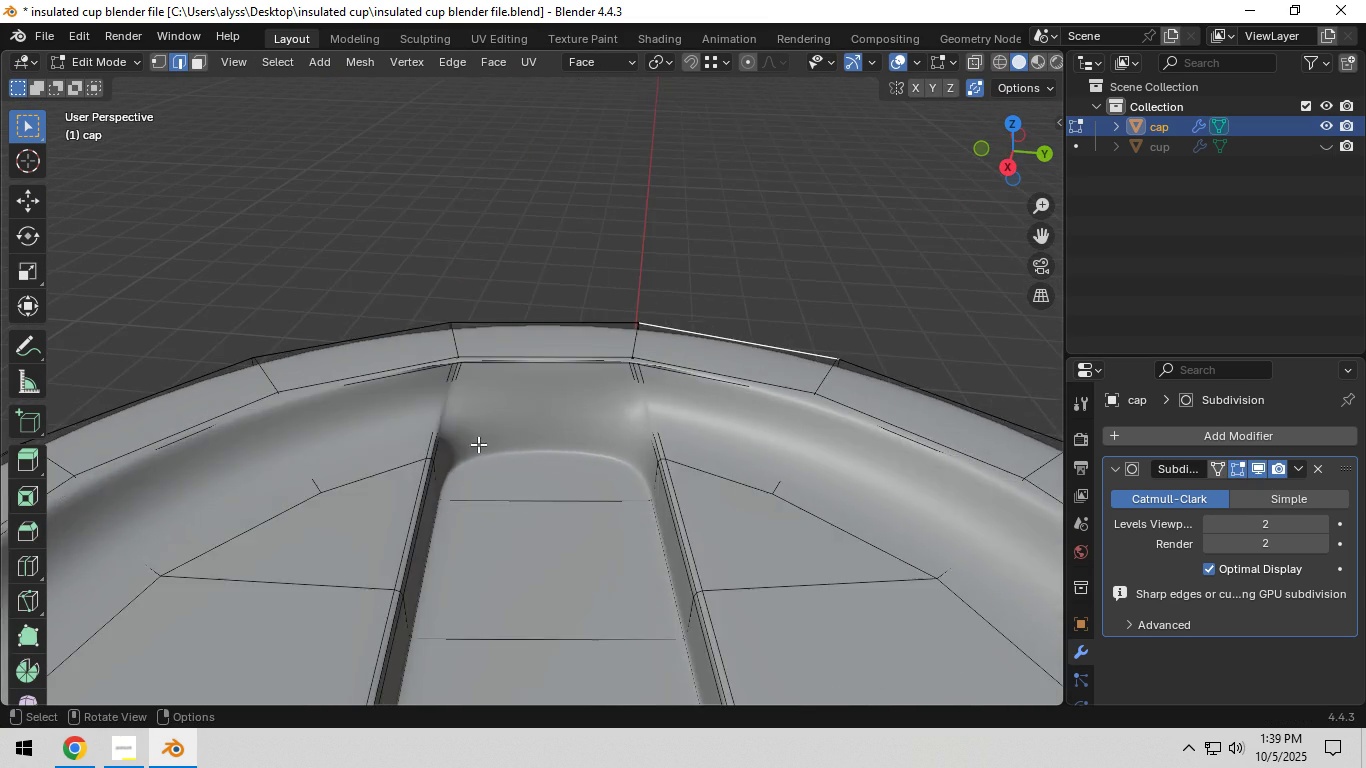 
scroll: coordinate [605, 432], scroll_direction: up, amount: 11.0
 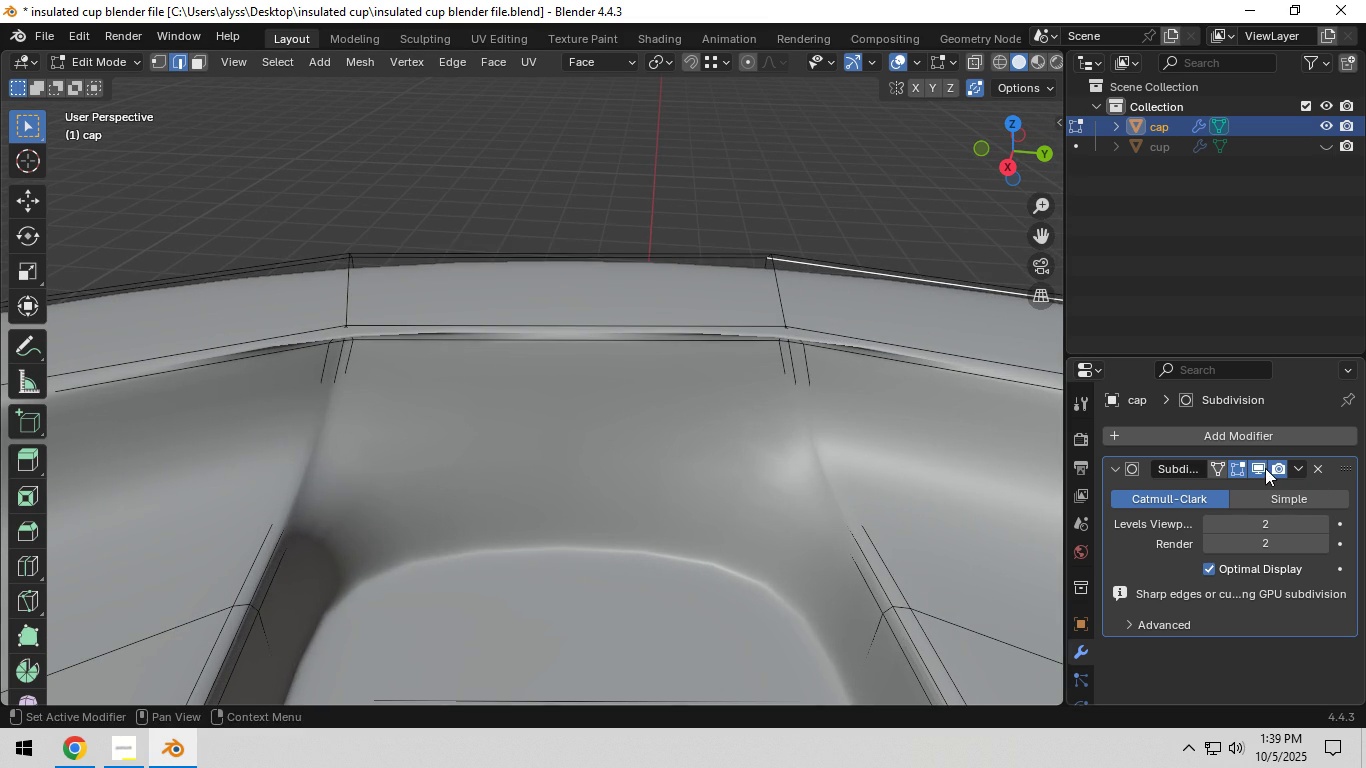 
left_click([1265, 468])